 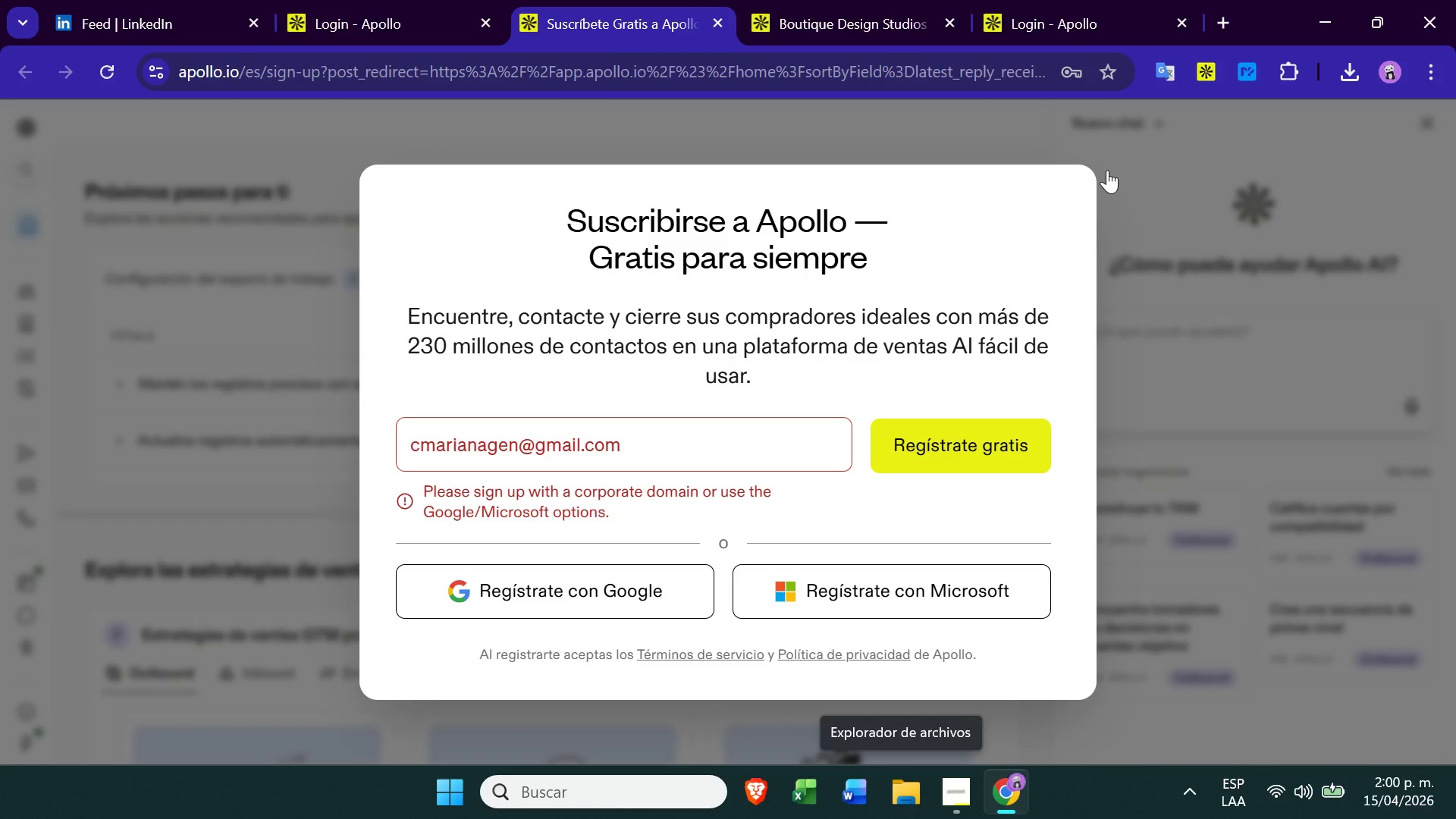 
left_click([1200, 191])
 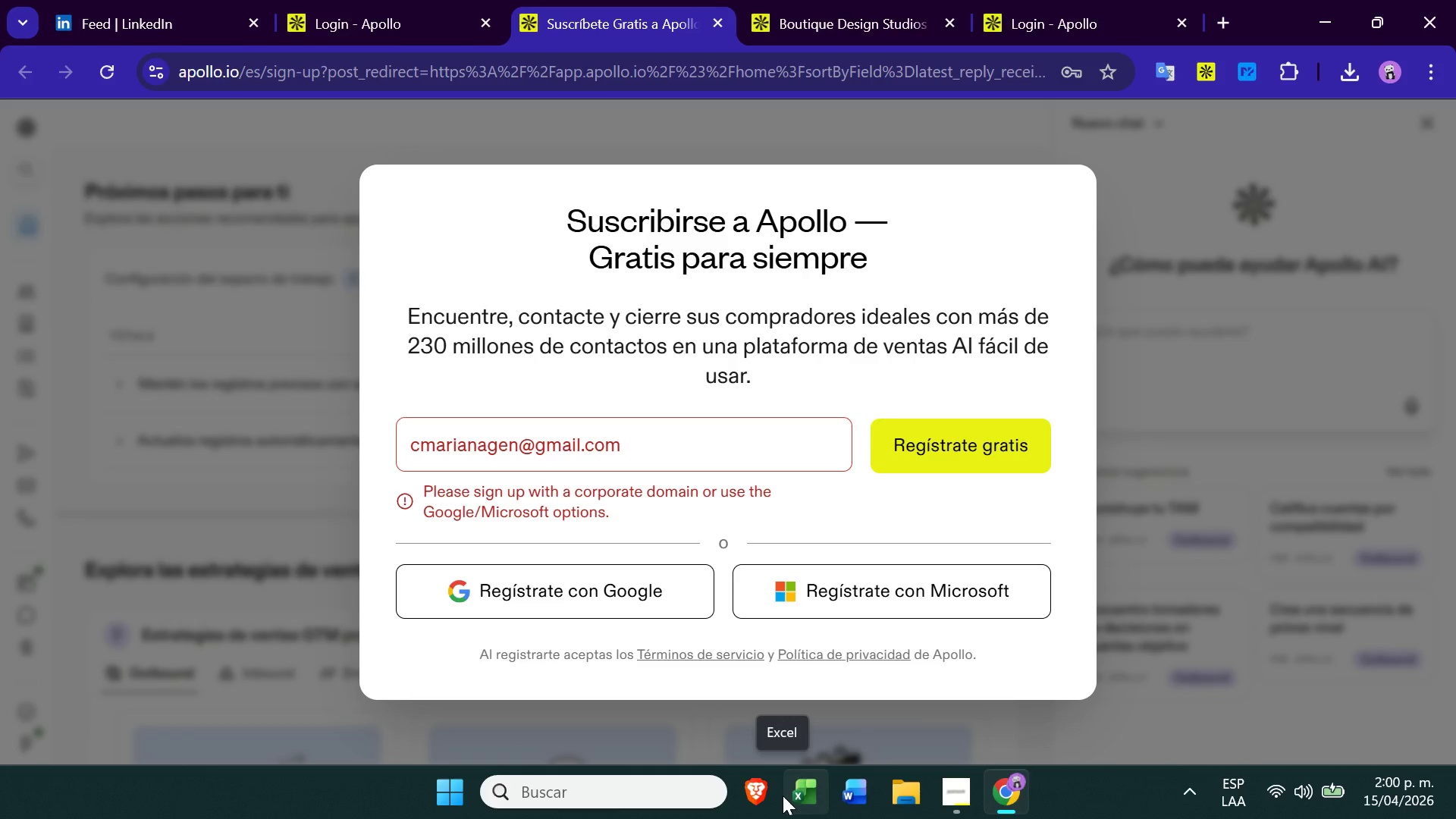 
left_click([810, 806])
 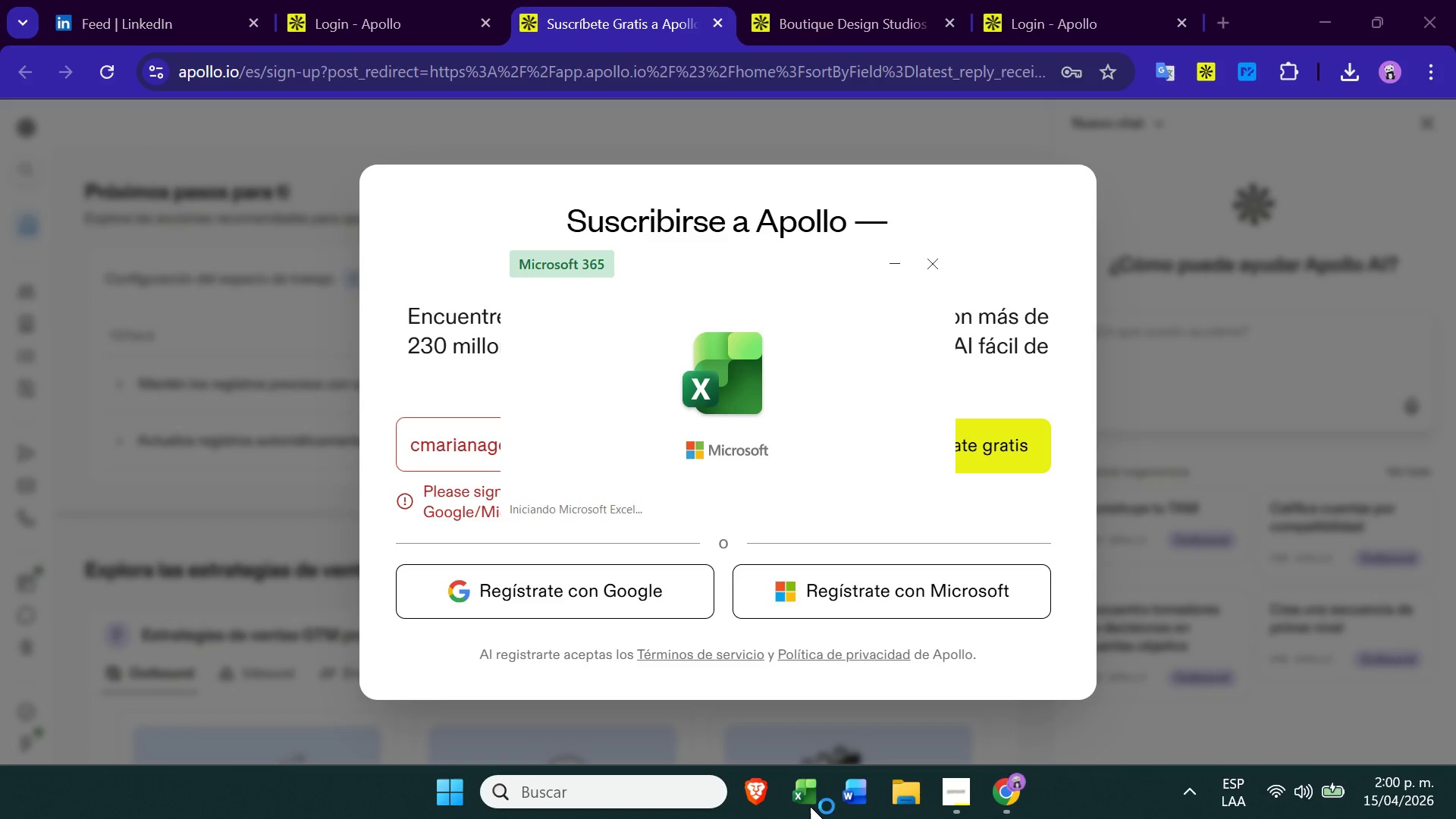 
wait(8.48)
 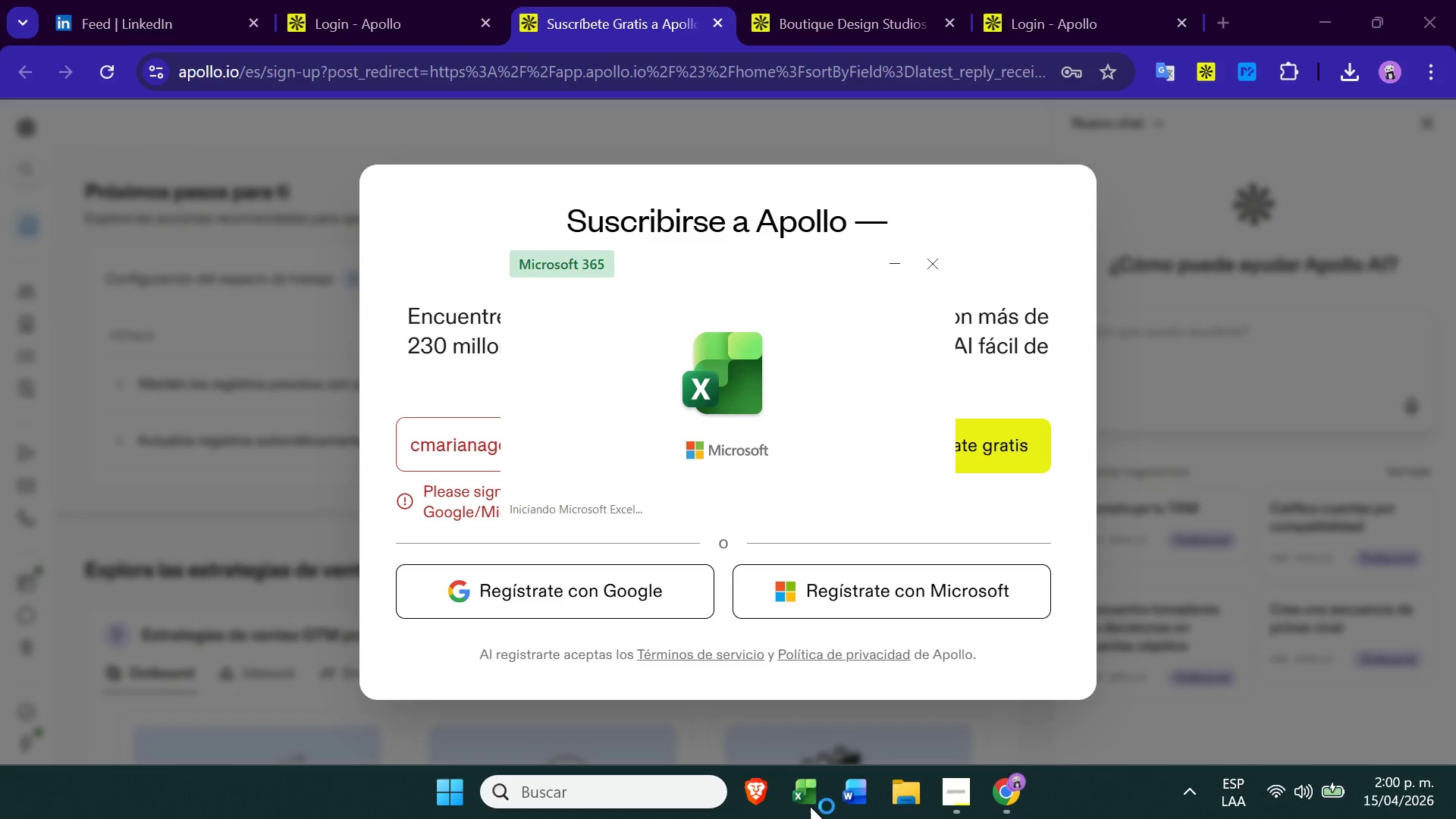 
left_click([436, 425])
 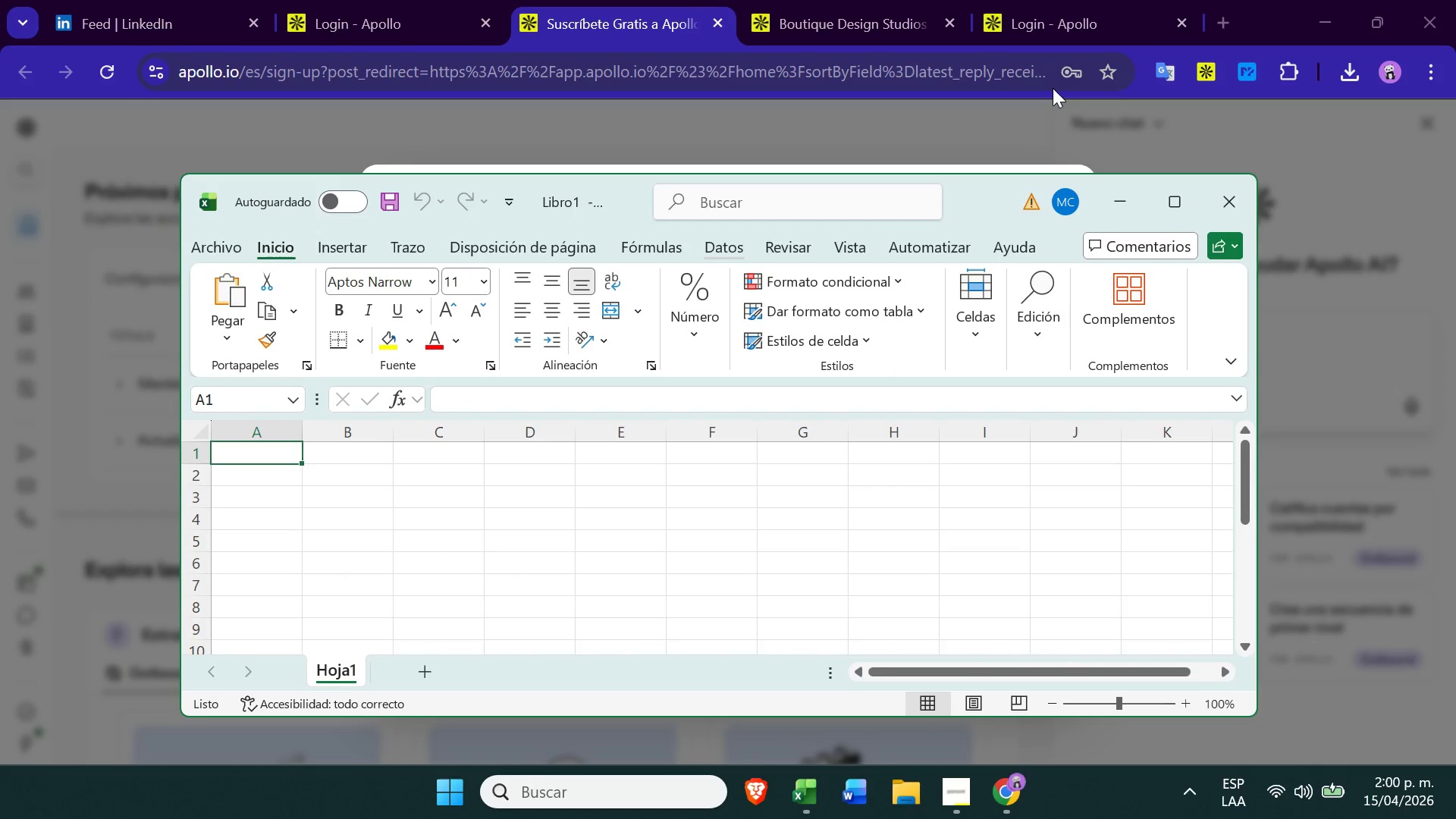 
left_click([1177, 206])
 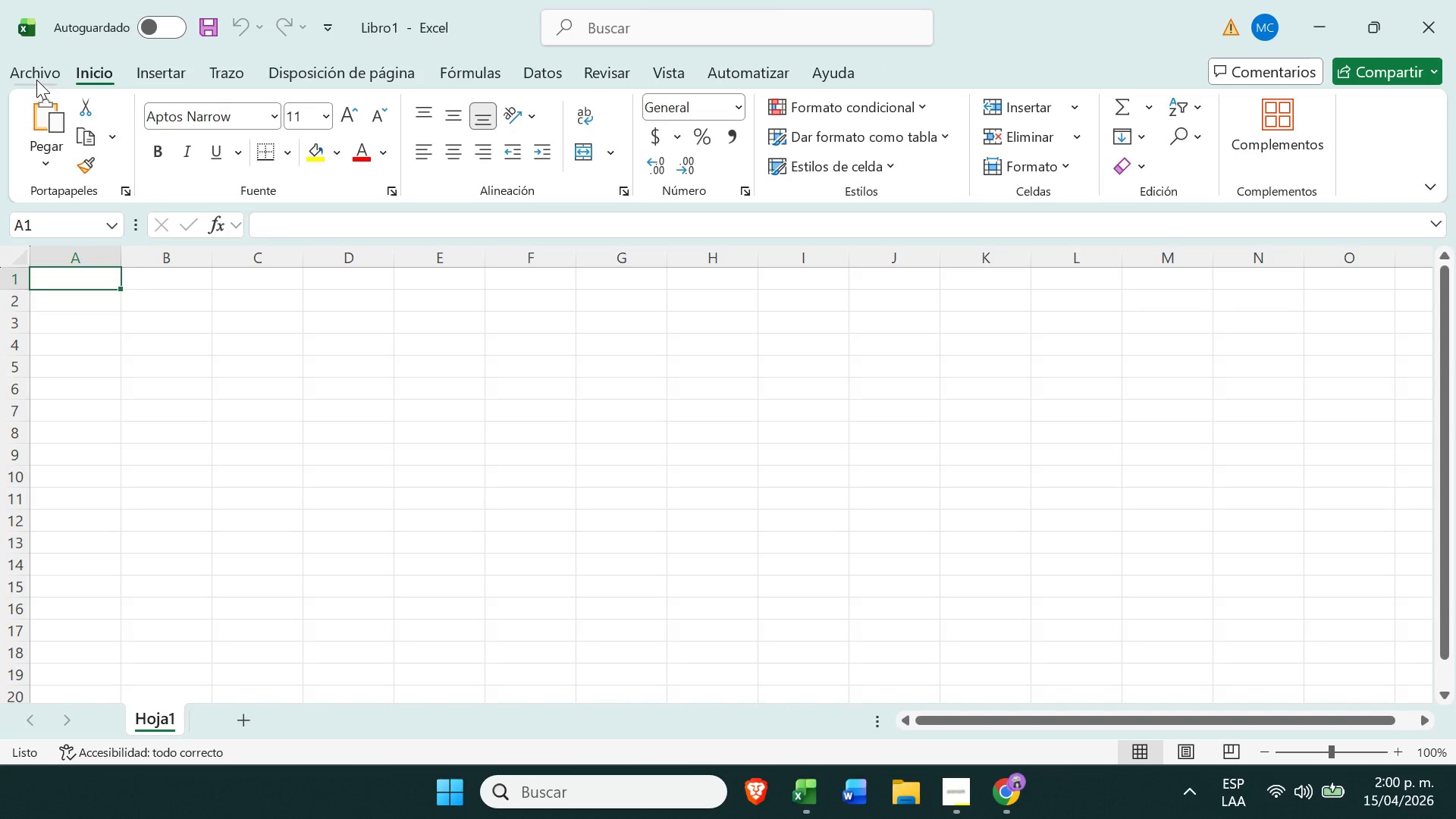 
left_click([36, 82])
 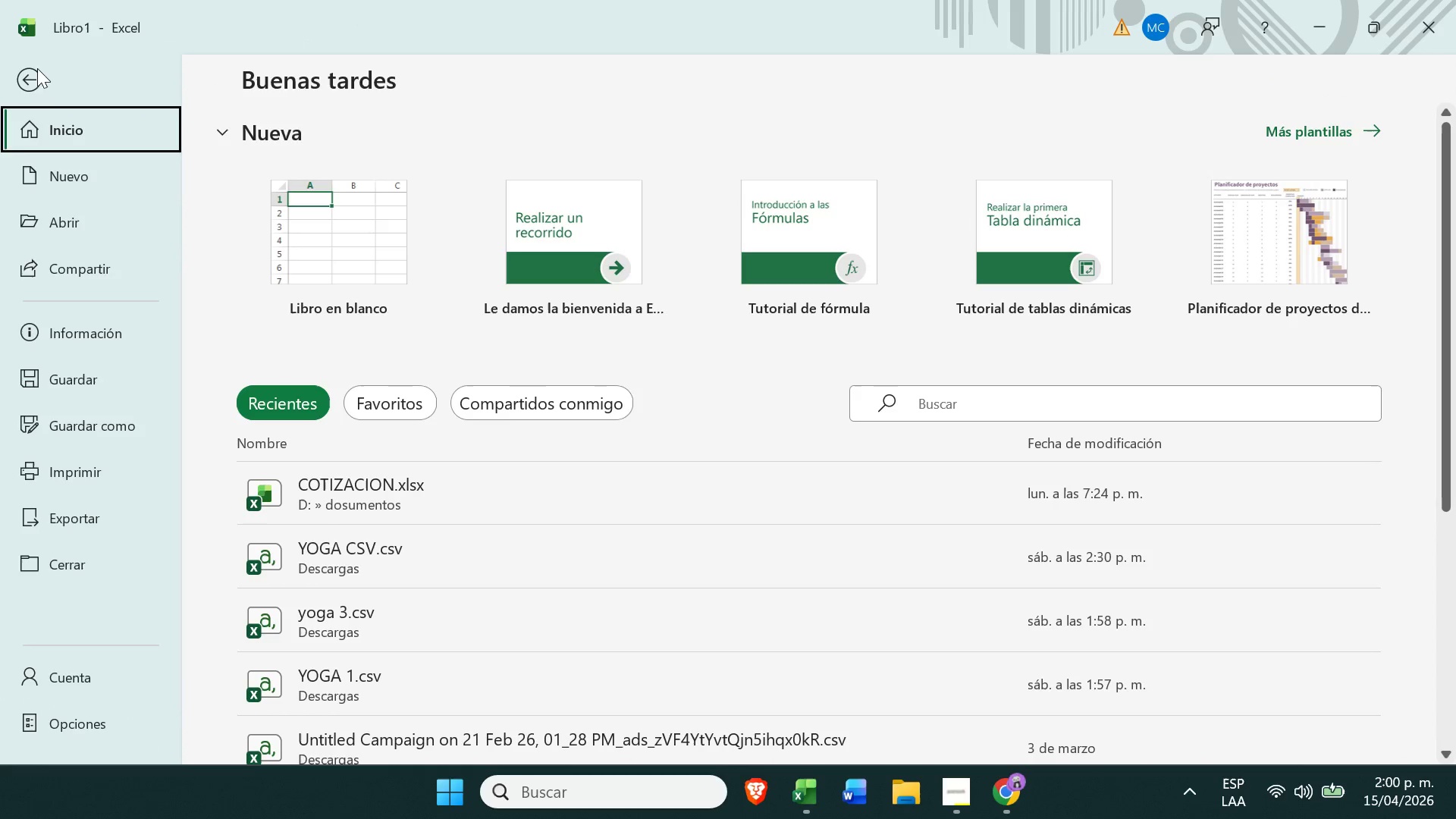 
left_click([33, 71])
 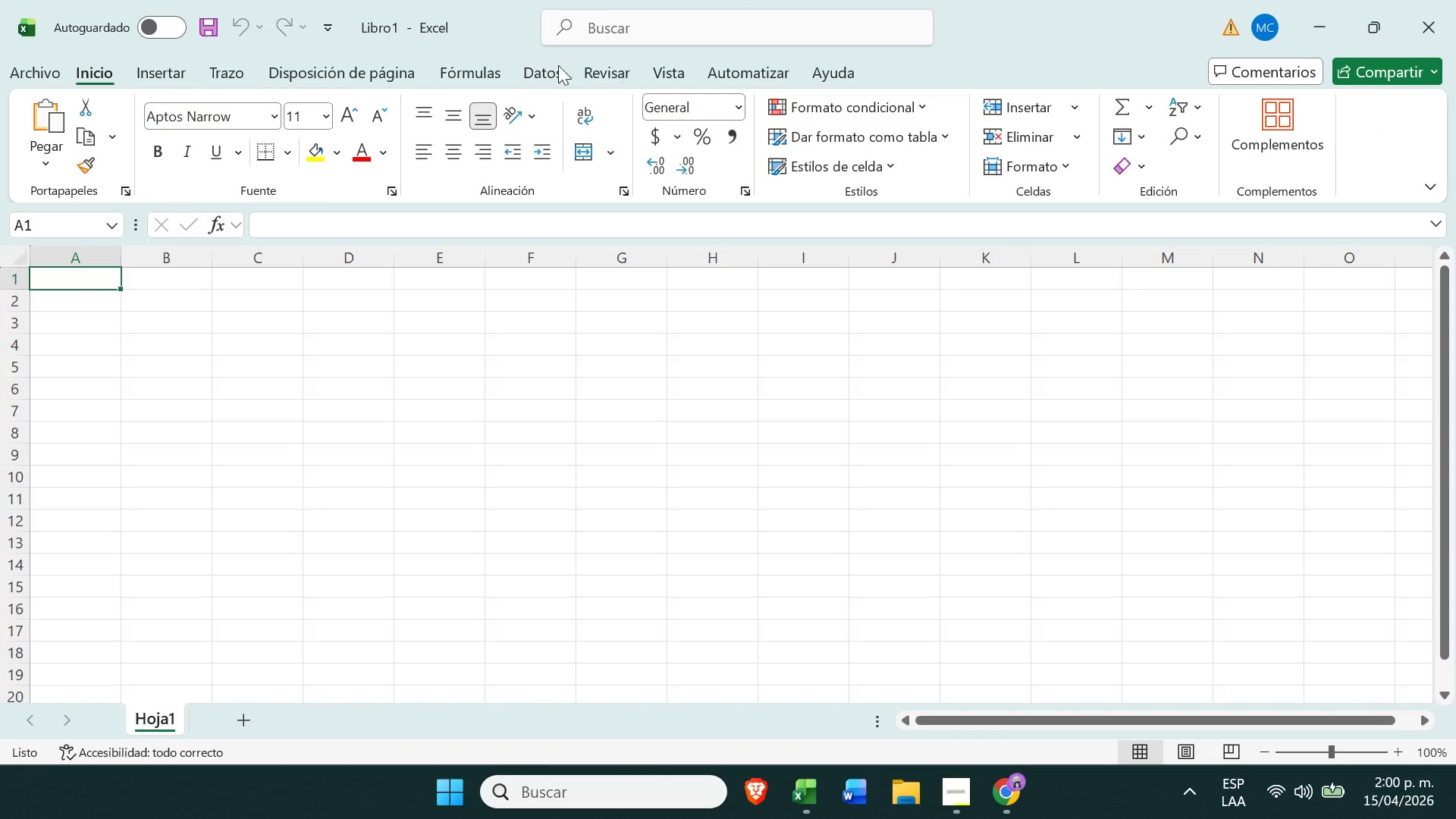 
left_click([541, 73])
 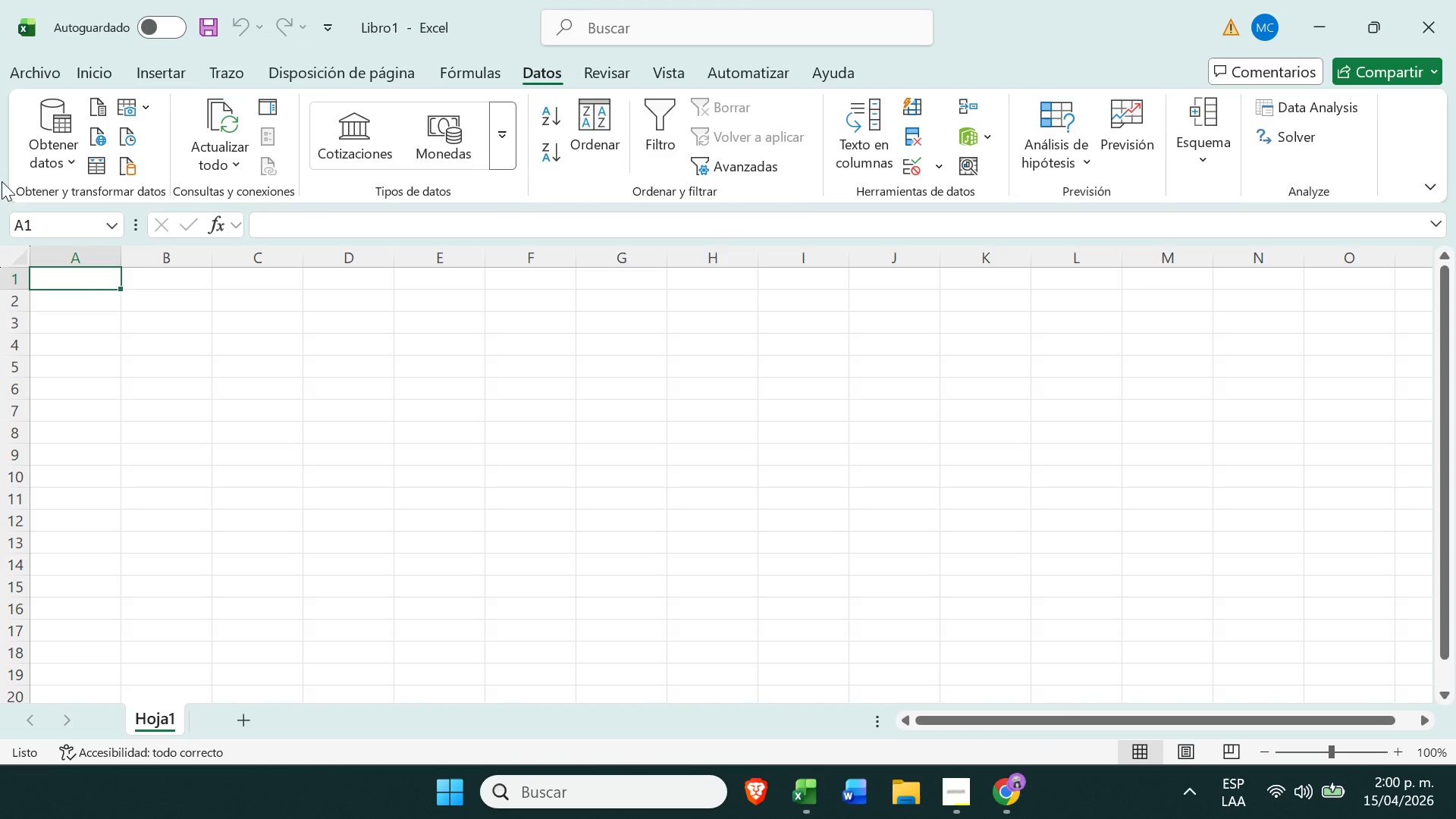 
left_click([52, 148])
 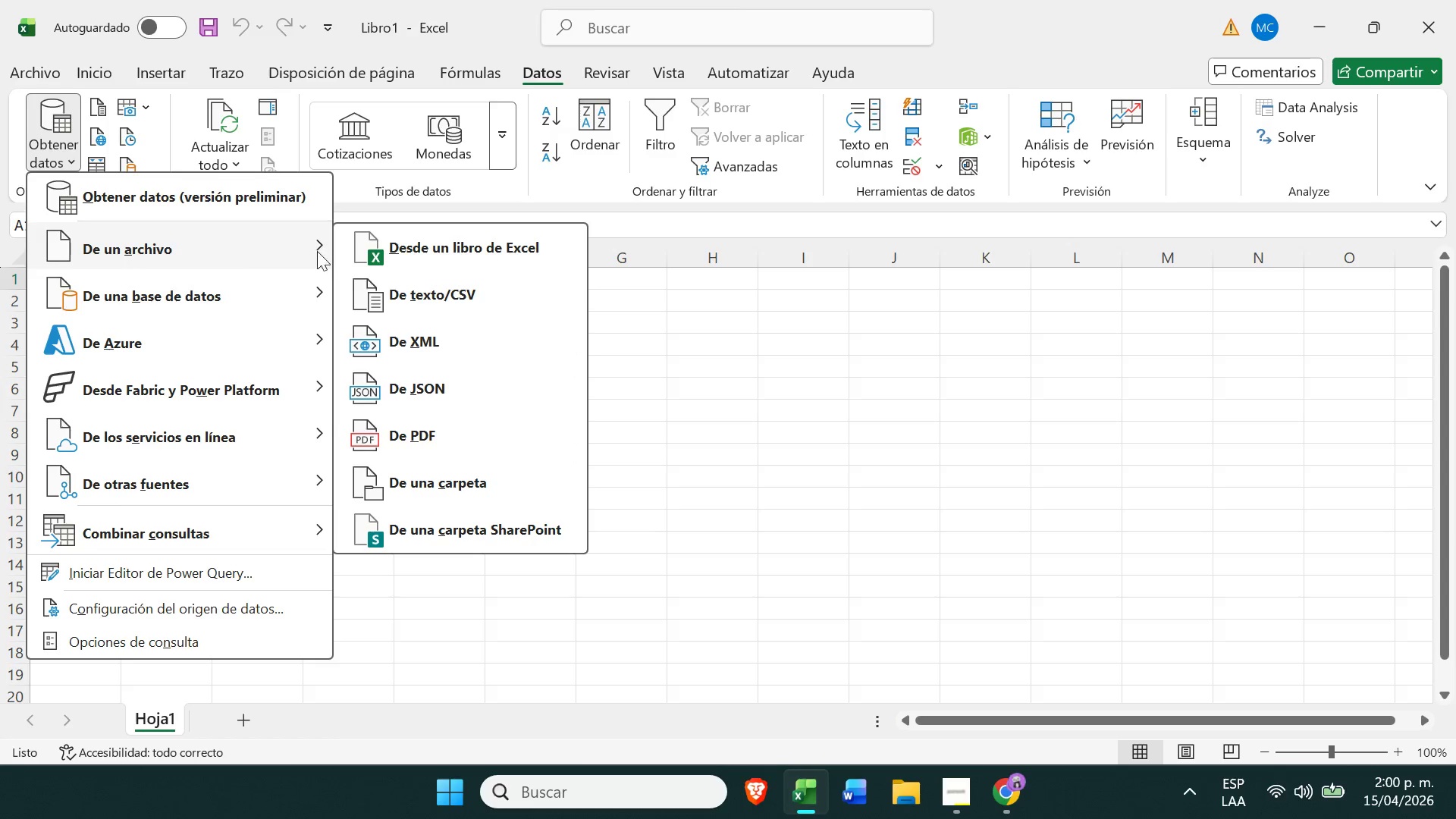 
left_click([433, 290])
 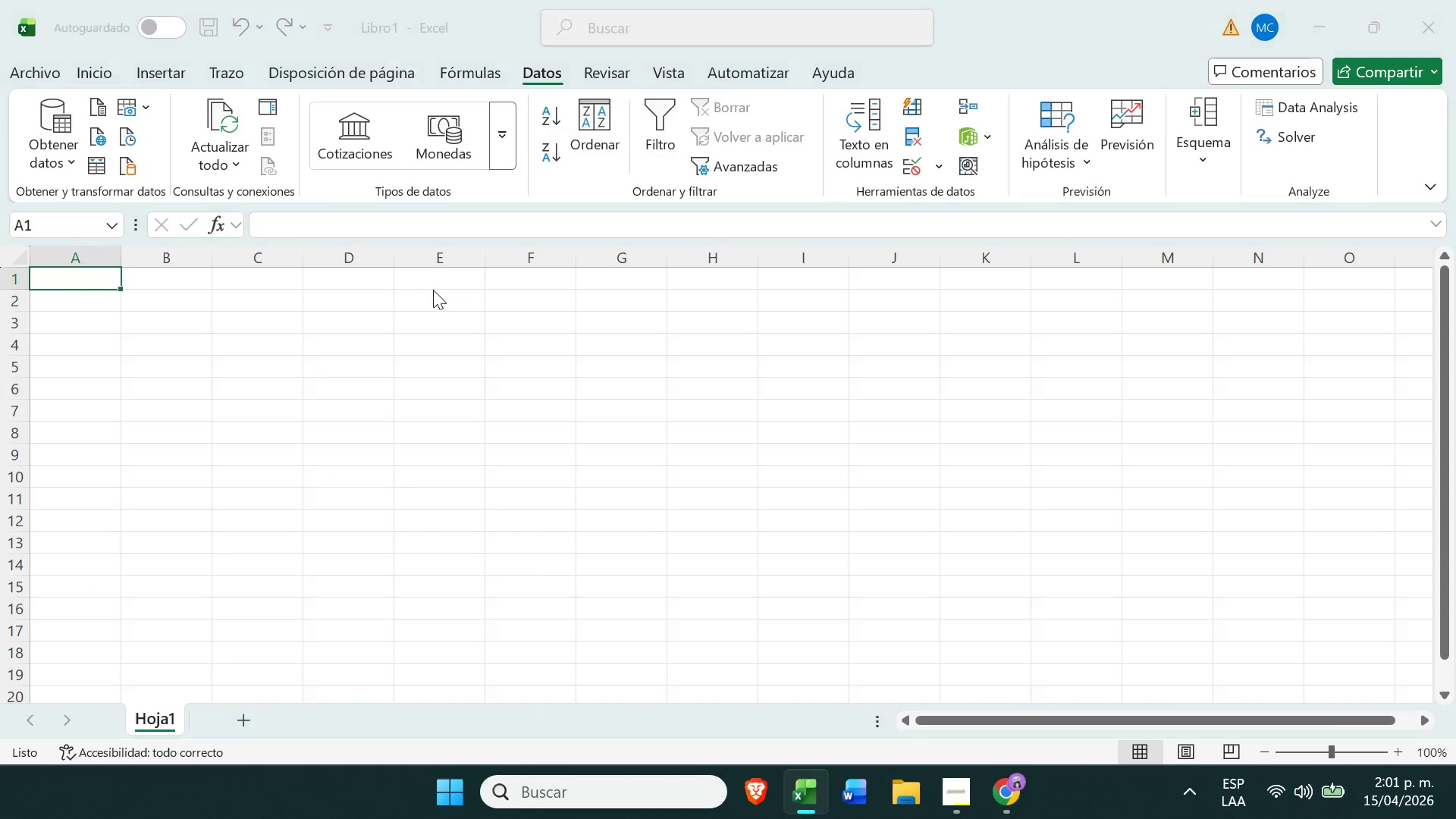 
wait(6.88)
 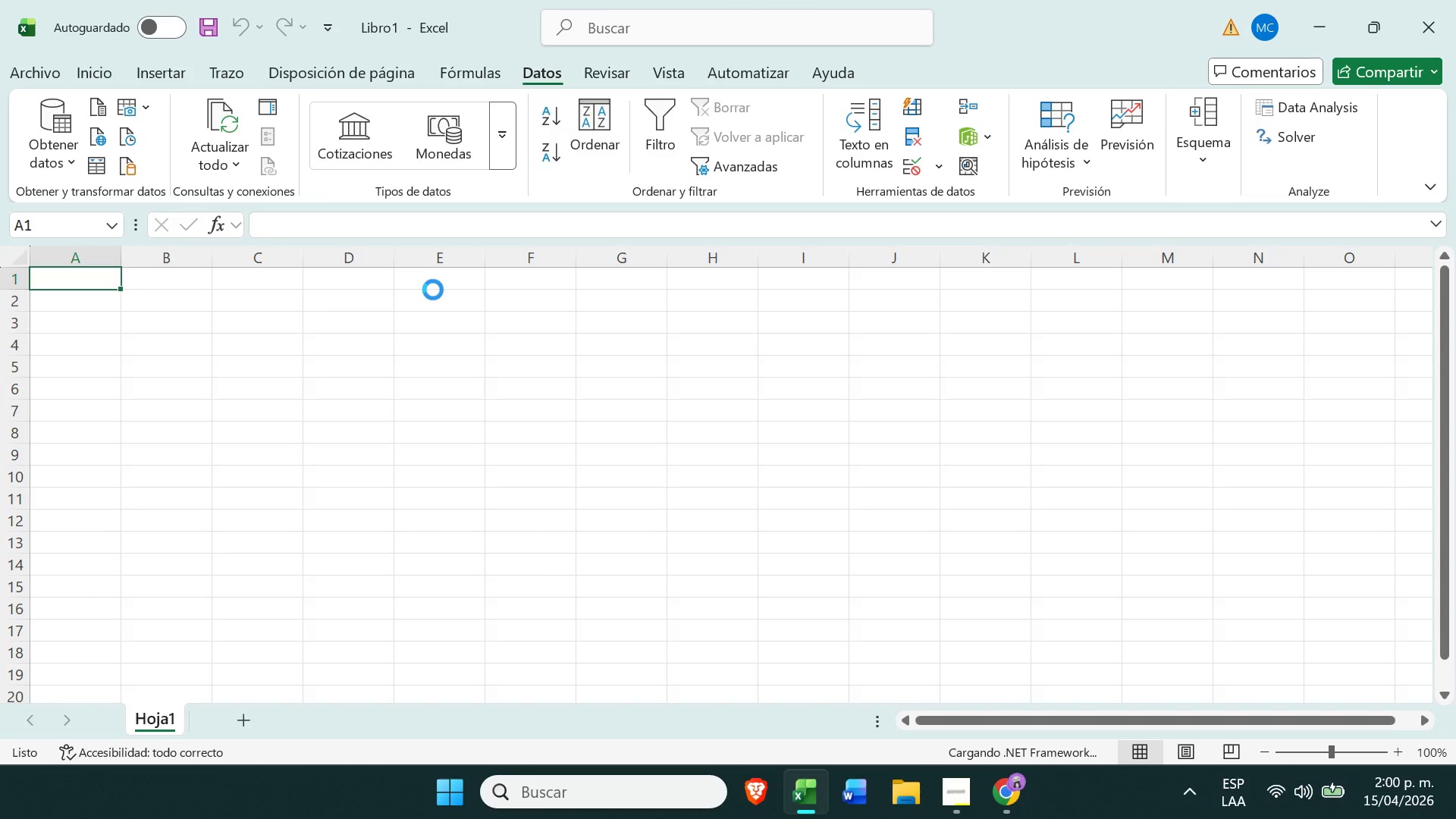 
left_click([107, 330])
 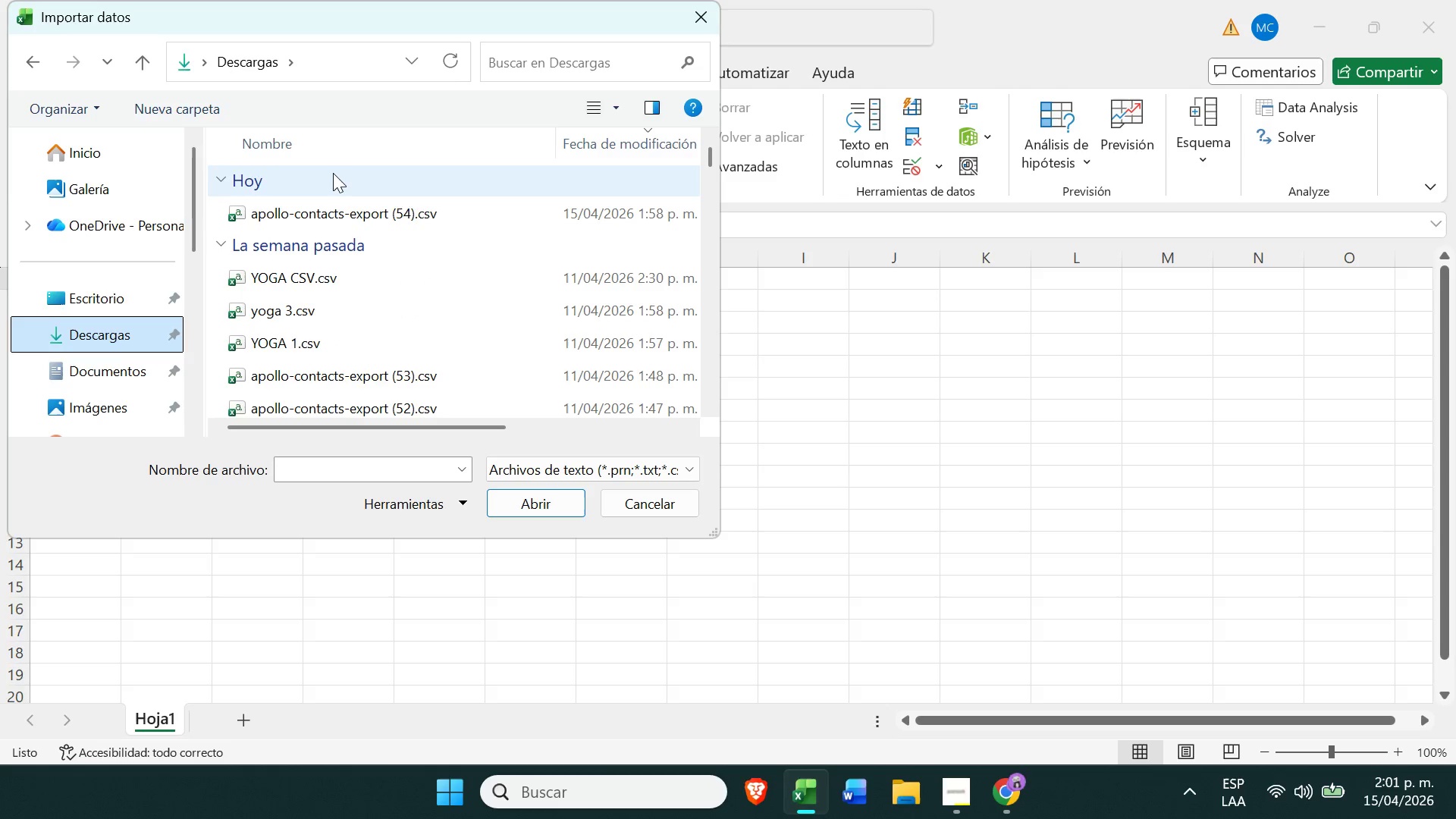 
left_click([323, 203])
 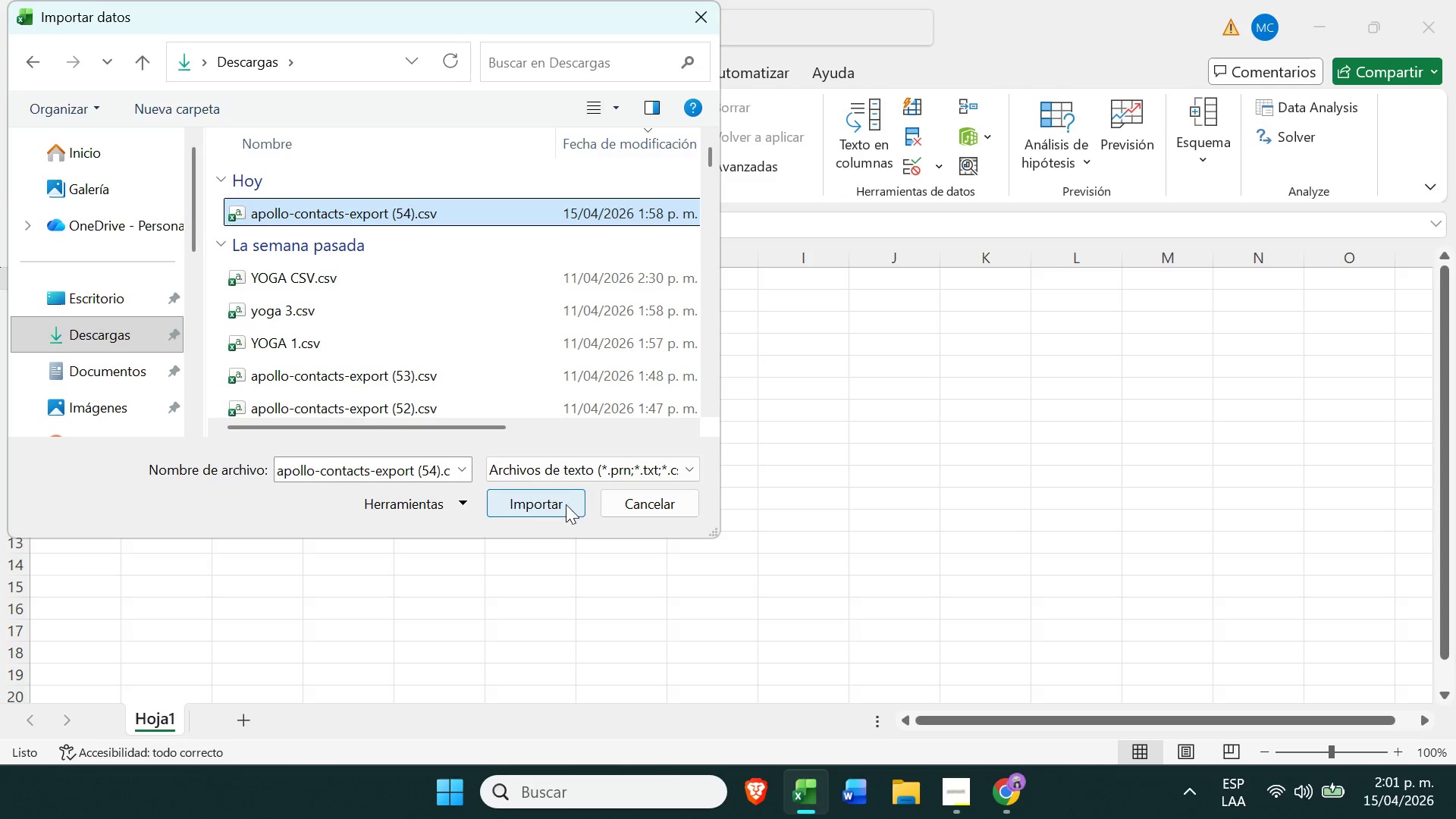 
left_click([560, 504])
 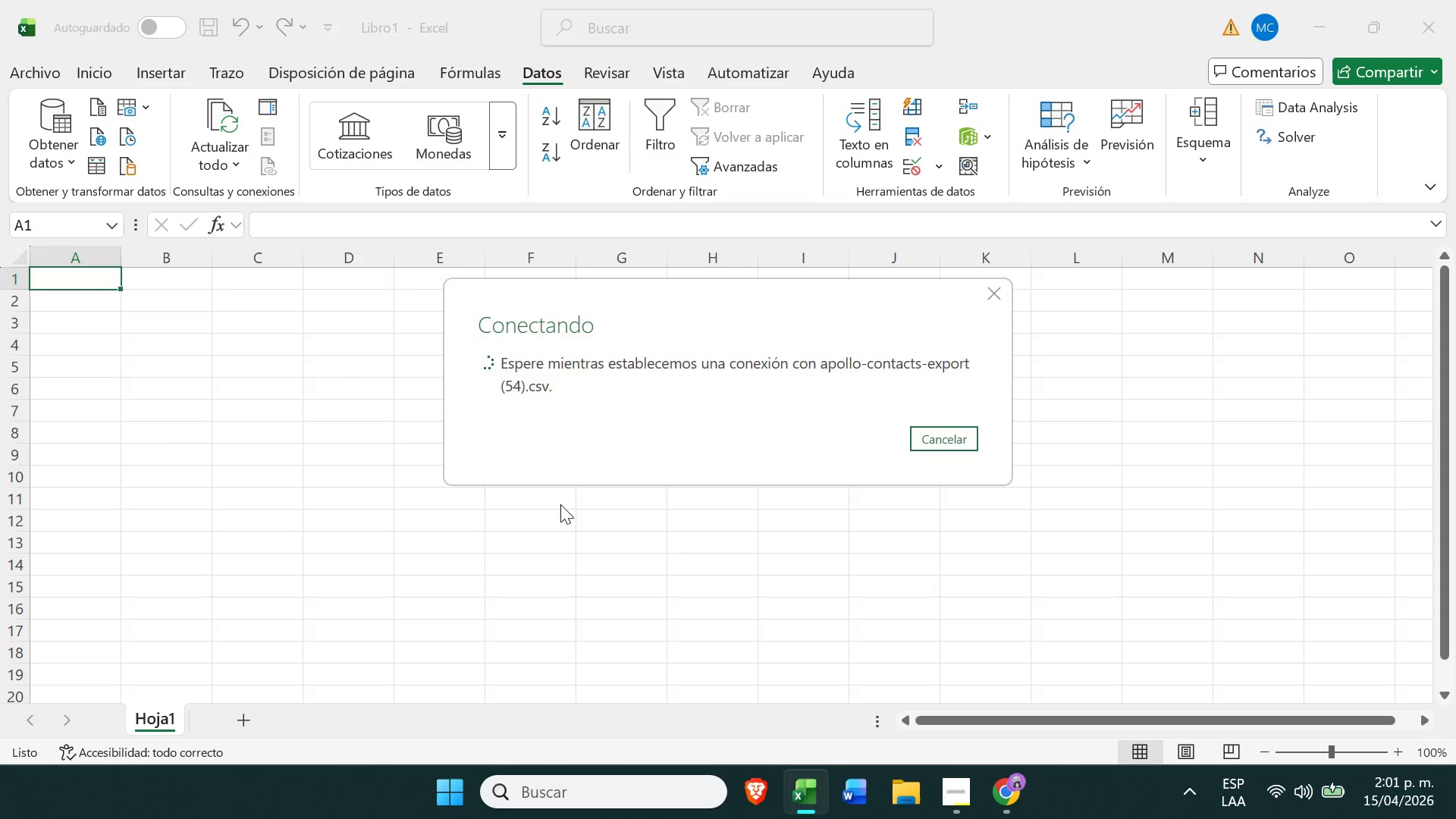 
wait(8.19)
 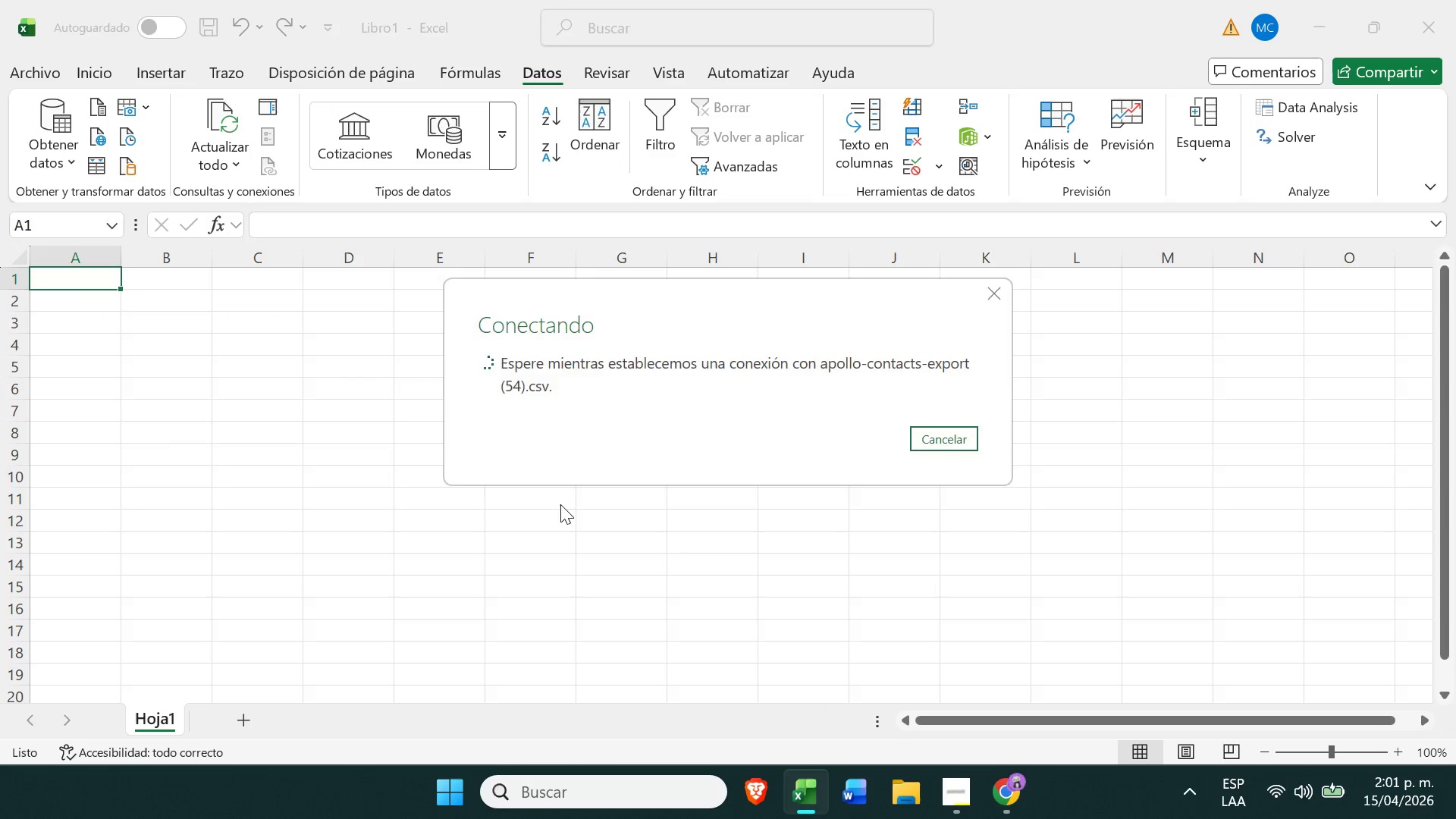 
left_click([912, 709])
 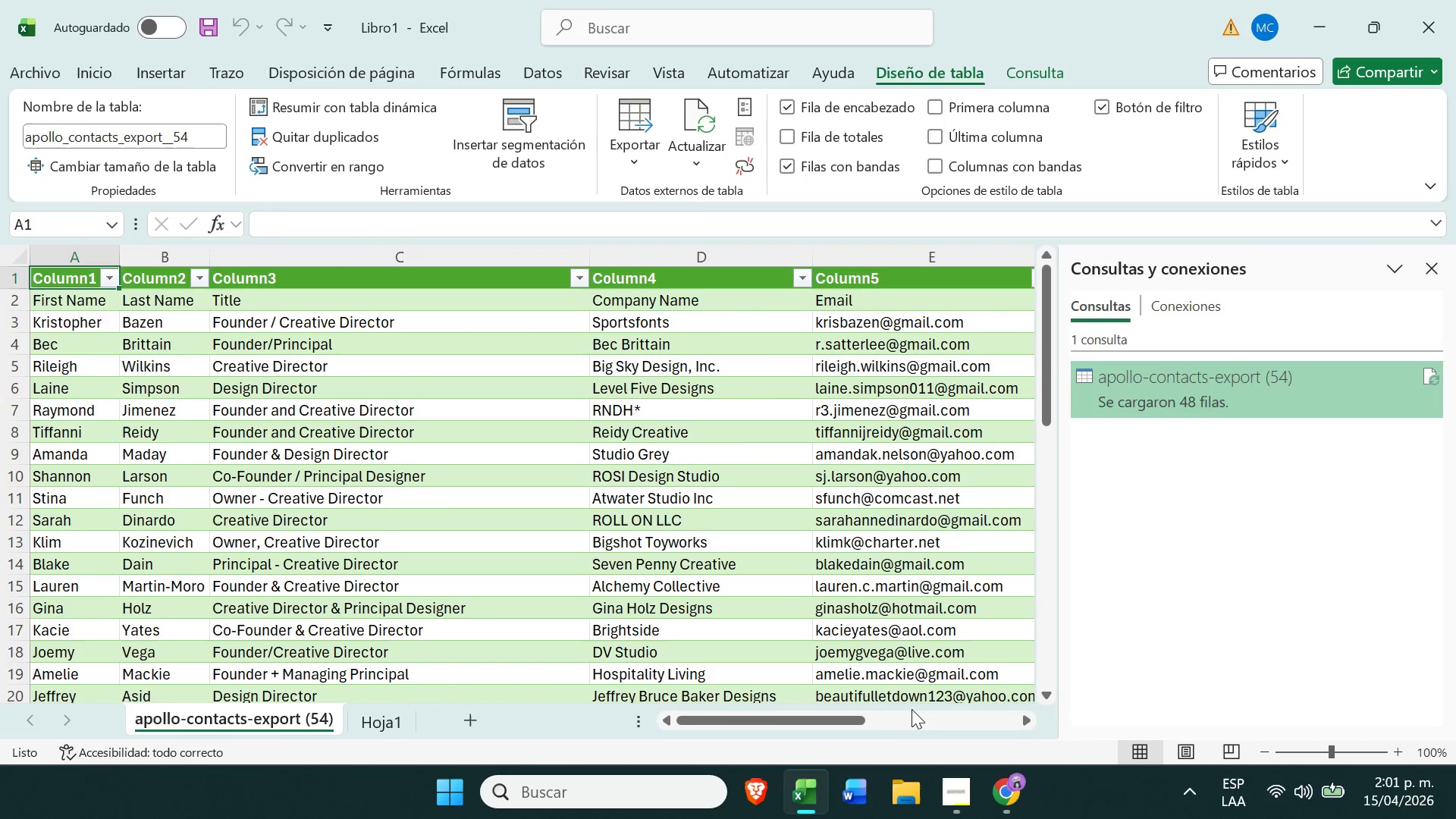 
wait(5.91)
 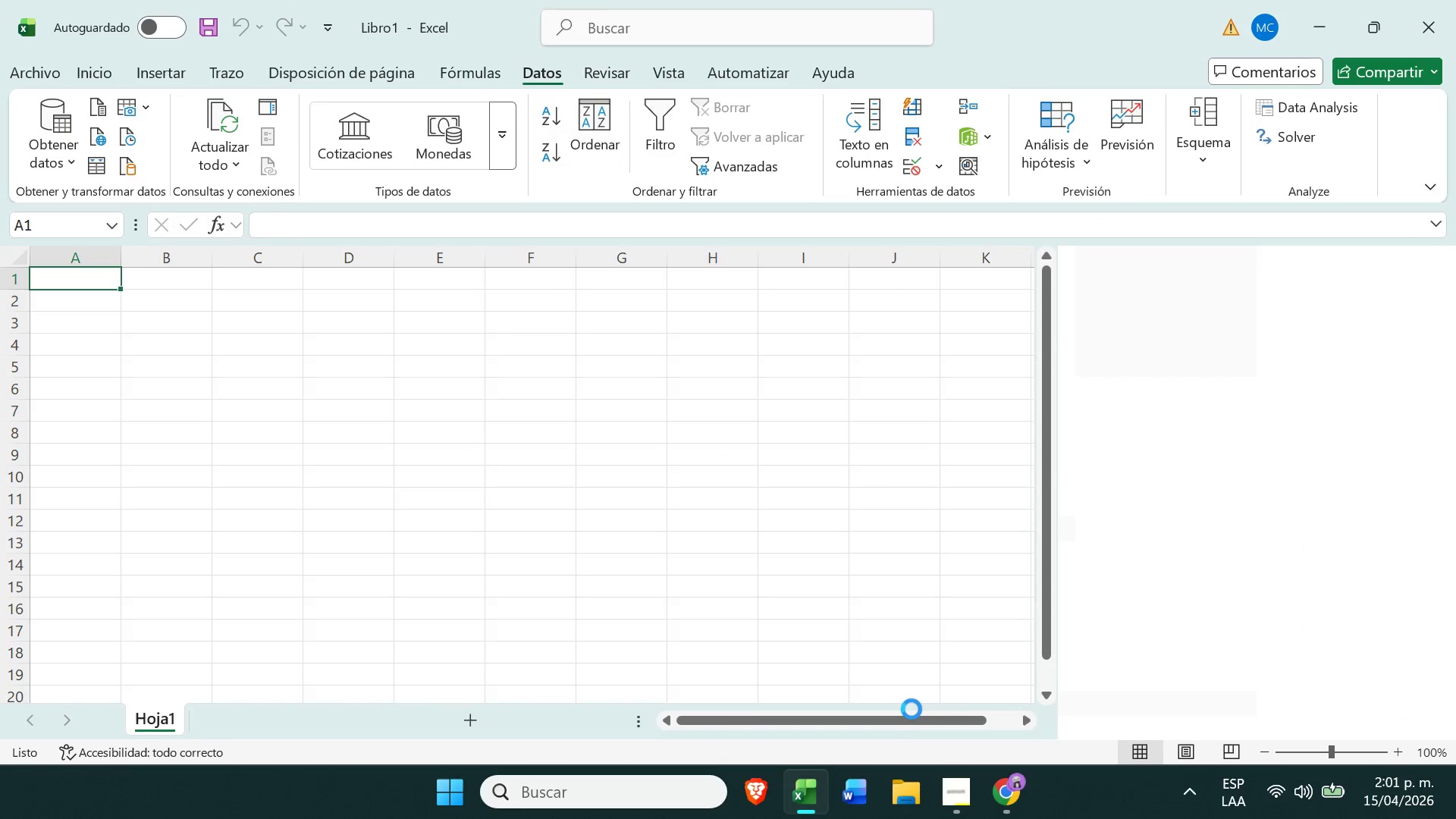 
left_click([1439, 278])
 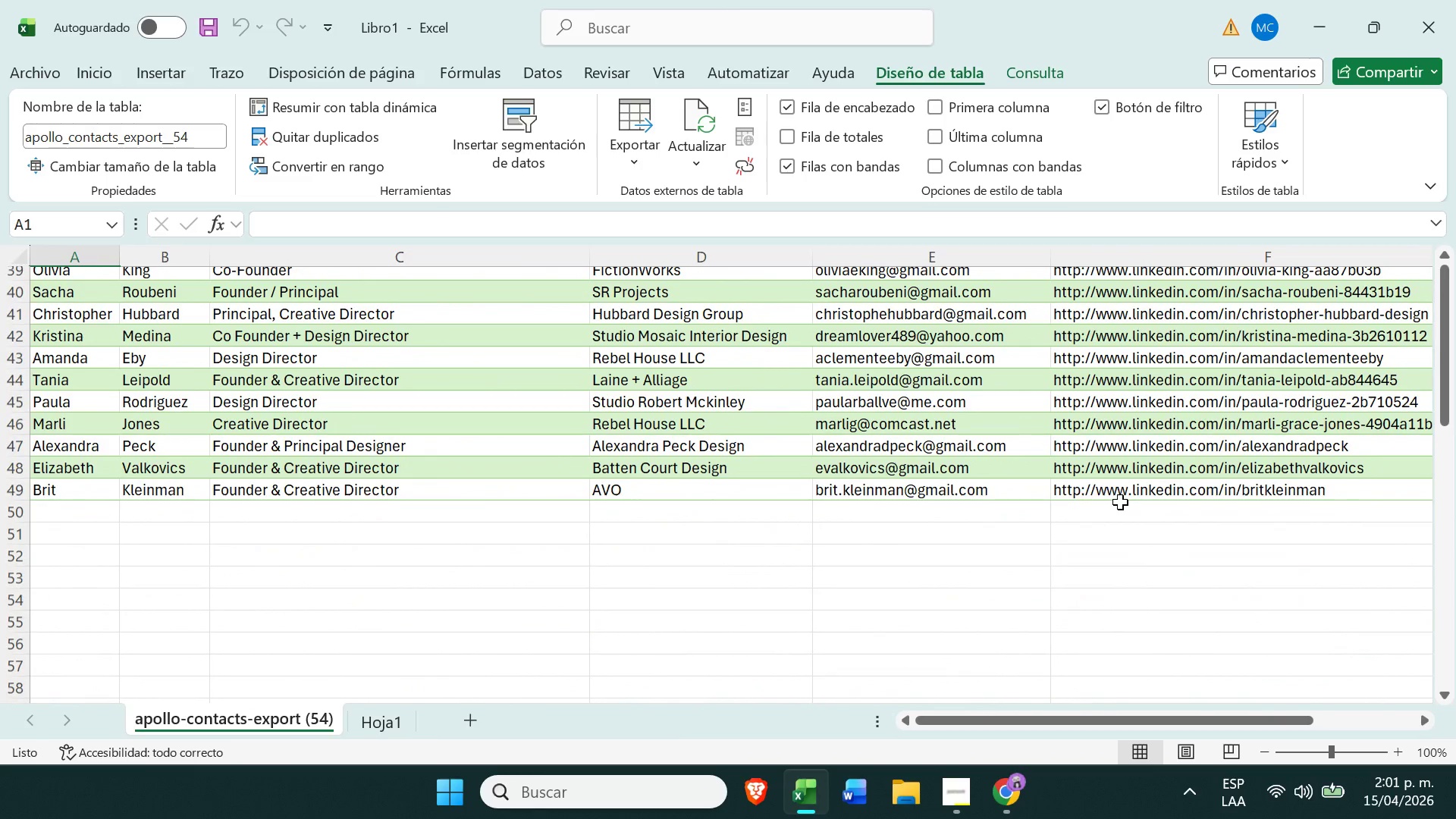 
wait(10.41)
 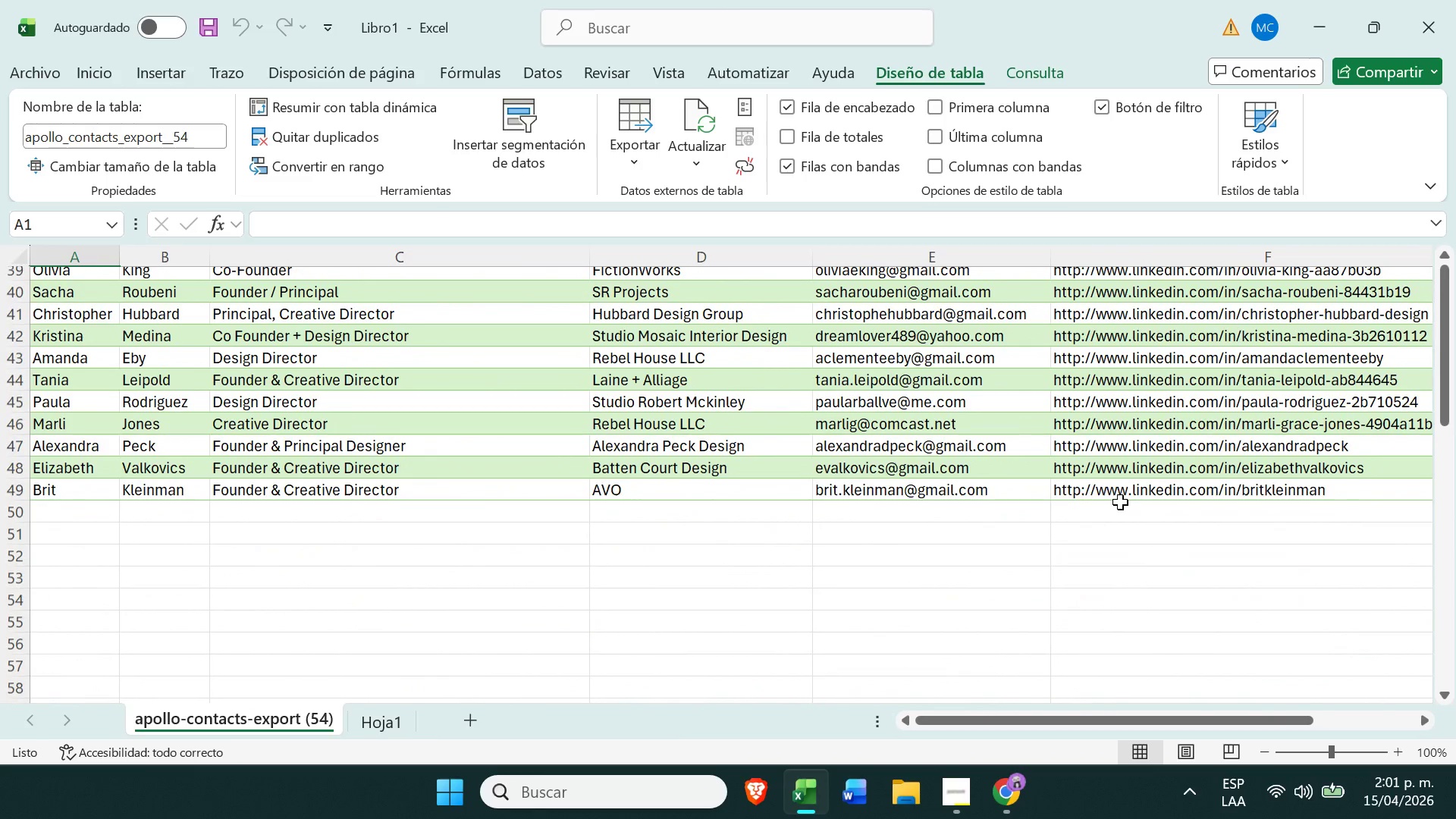 
left_click([23, 268])
 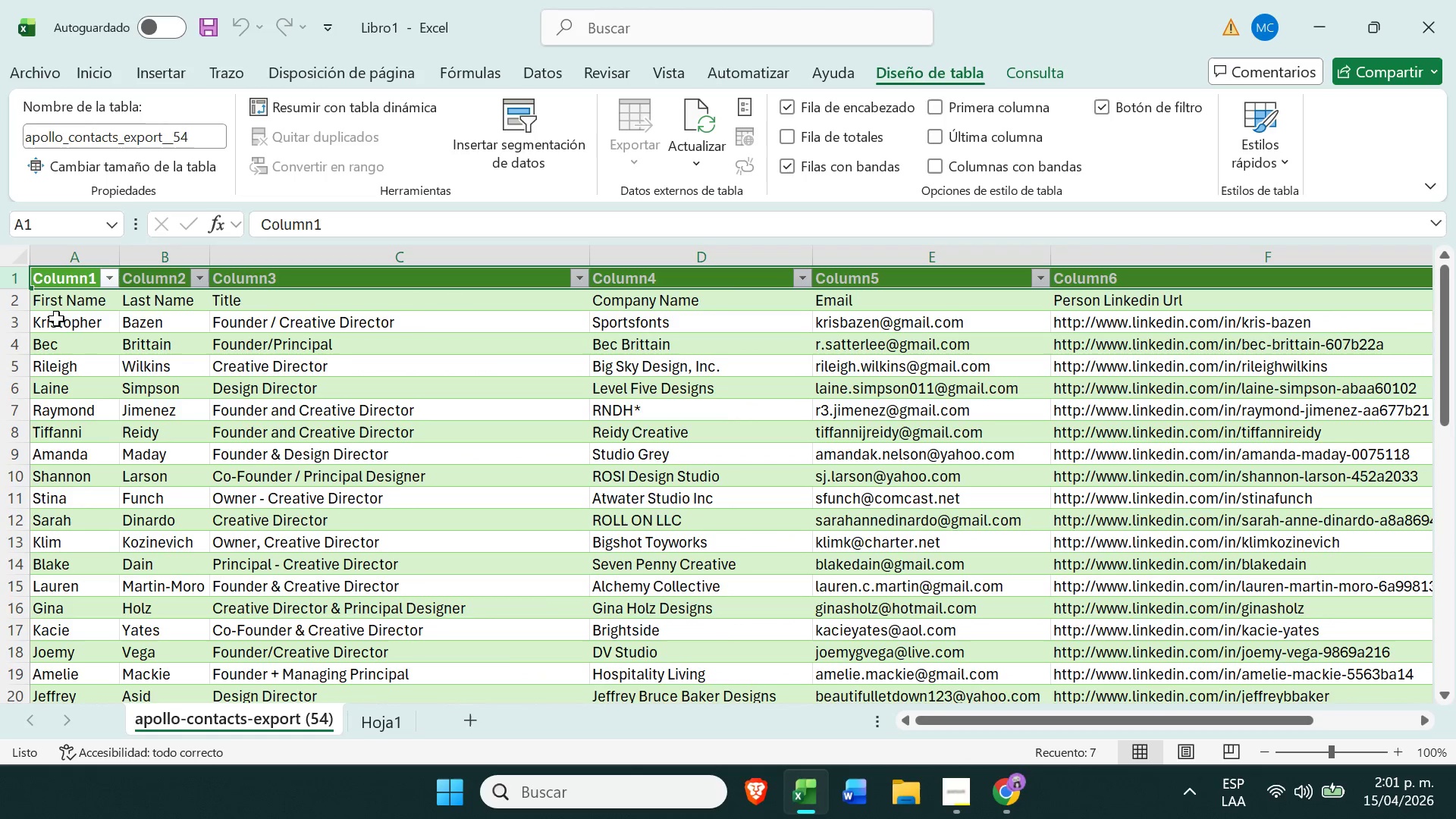 
left_click([58, 309])
 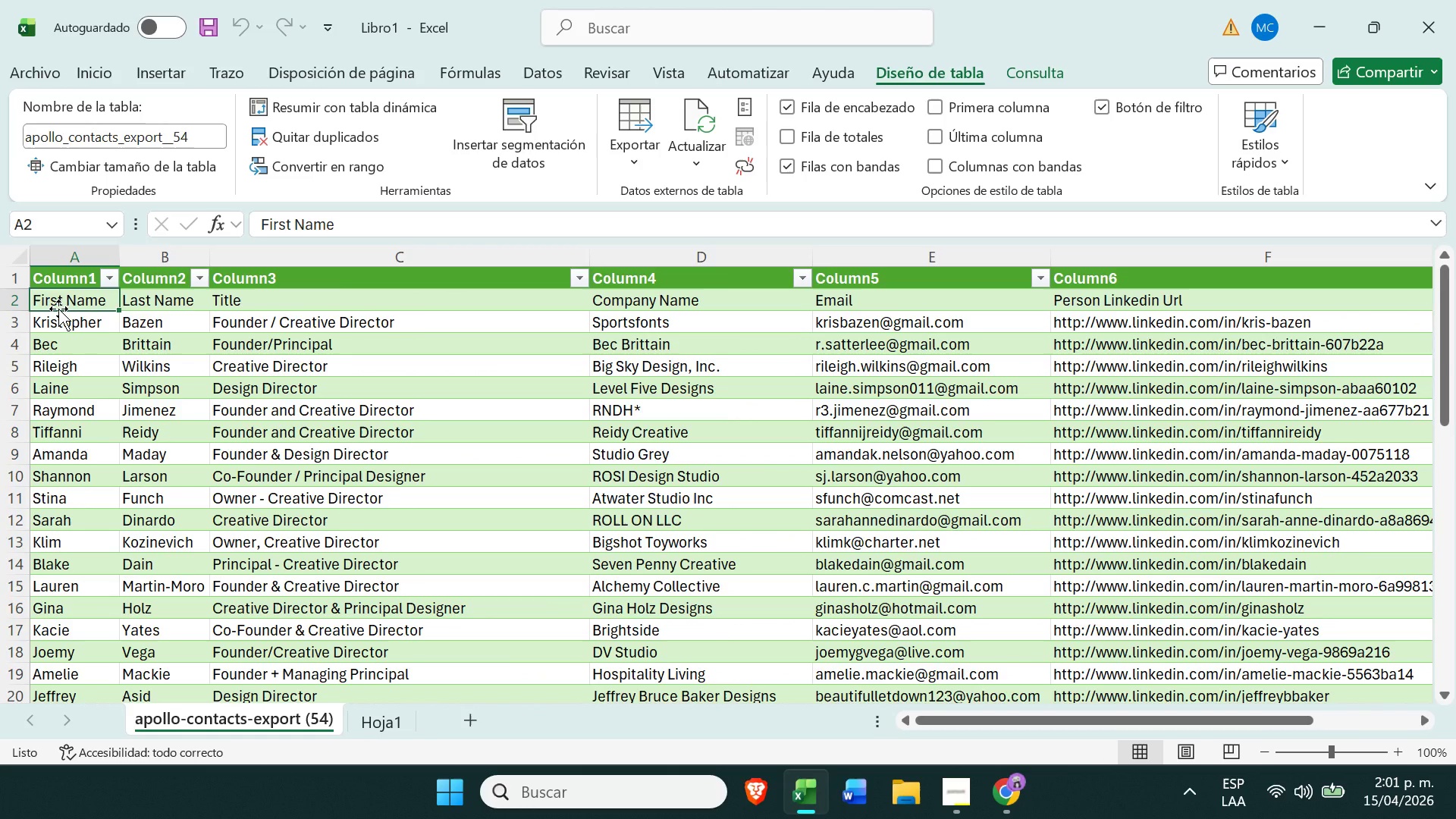 
key(Control+ControlLeft)
 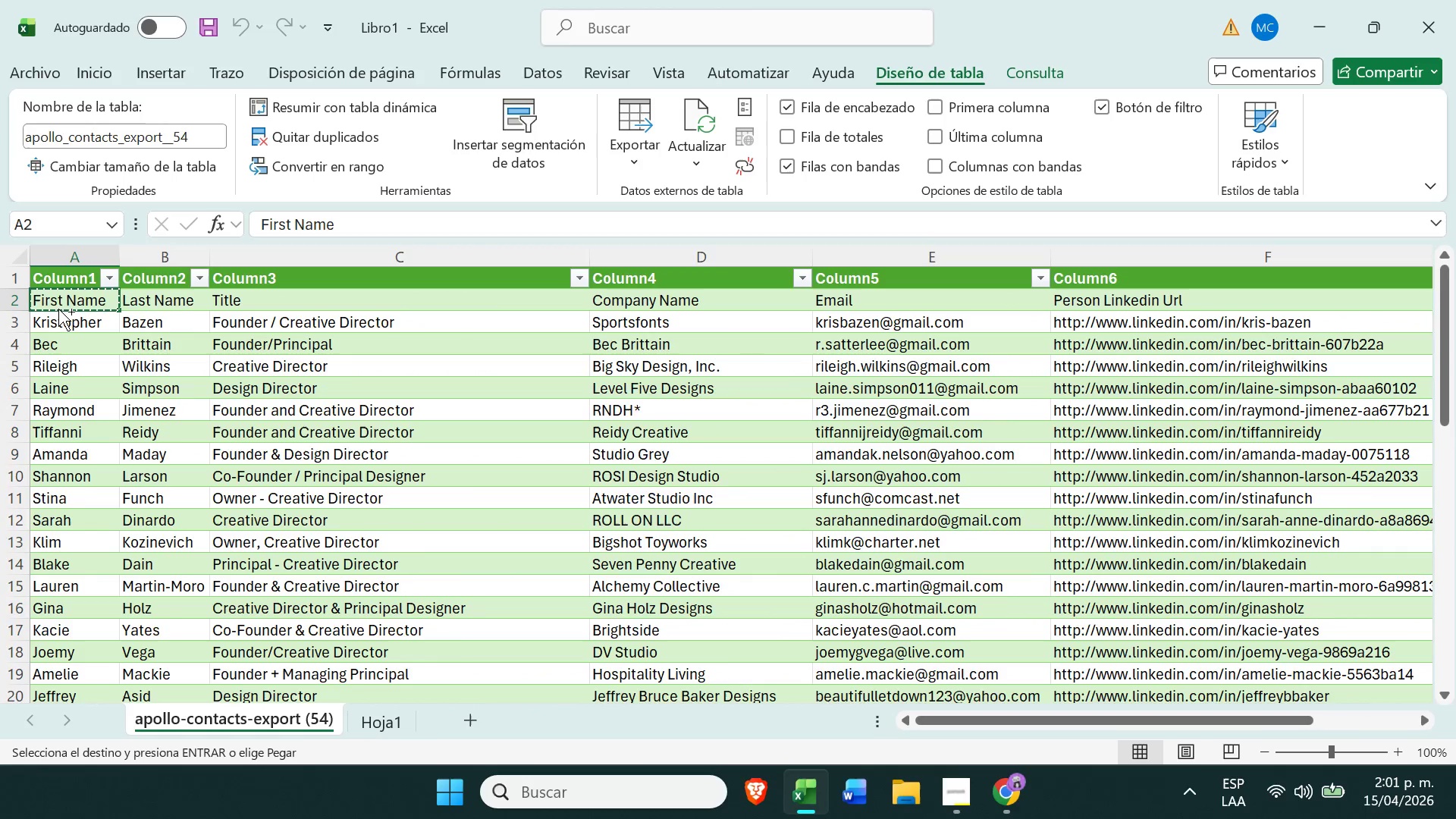 
key(Control+C)
 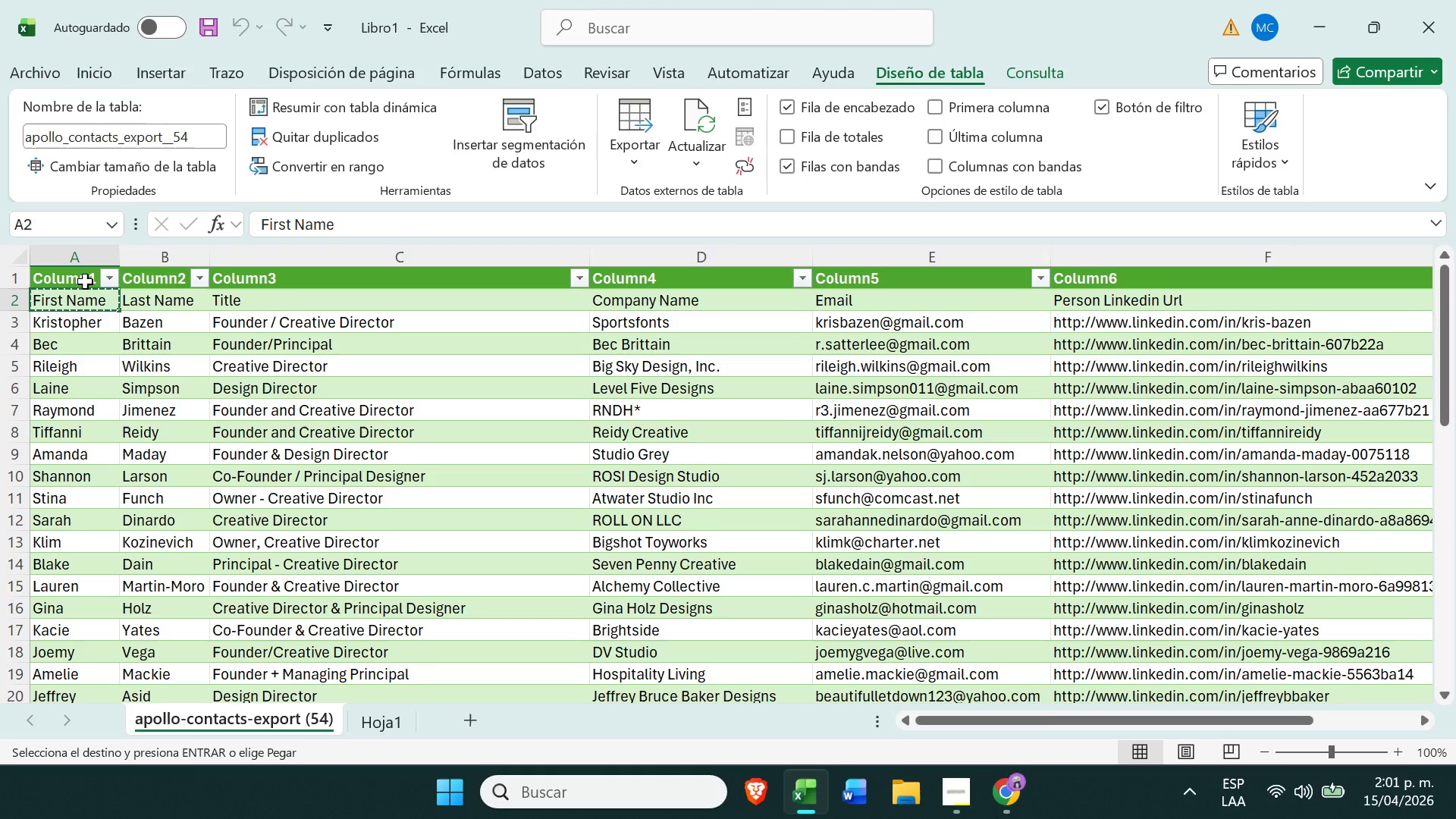 
left_click([83, 281])
 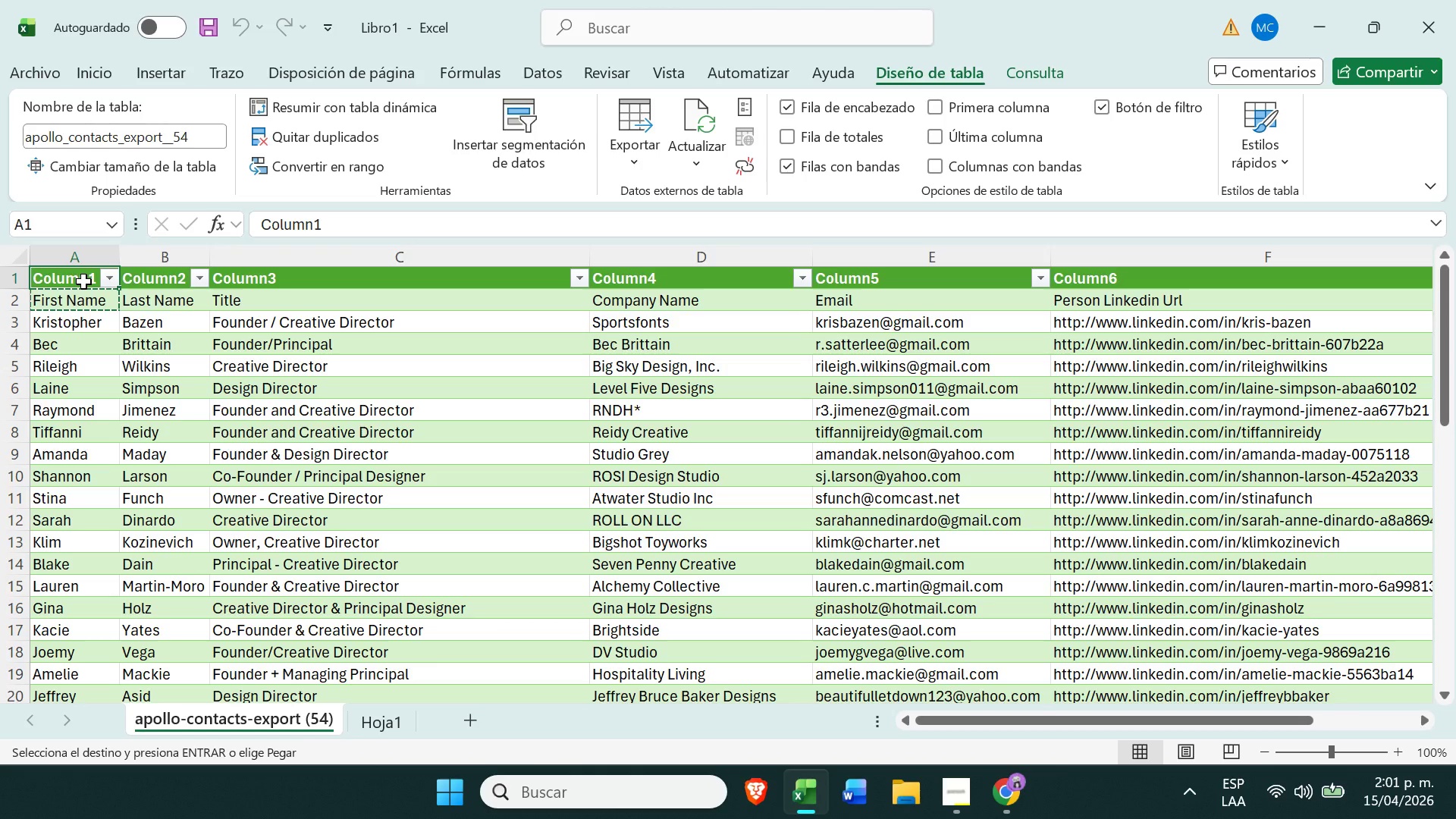 
key(Control+ControlLeft)